 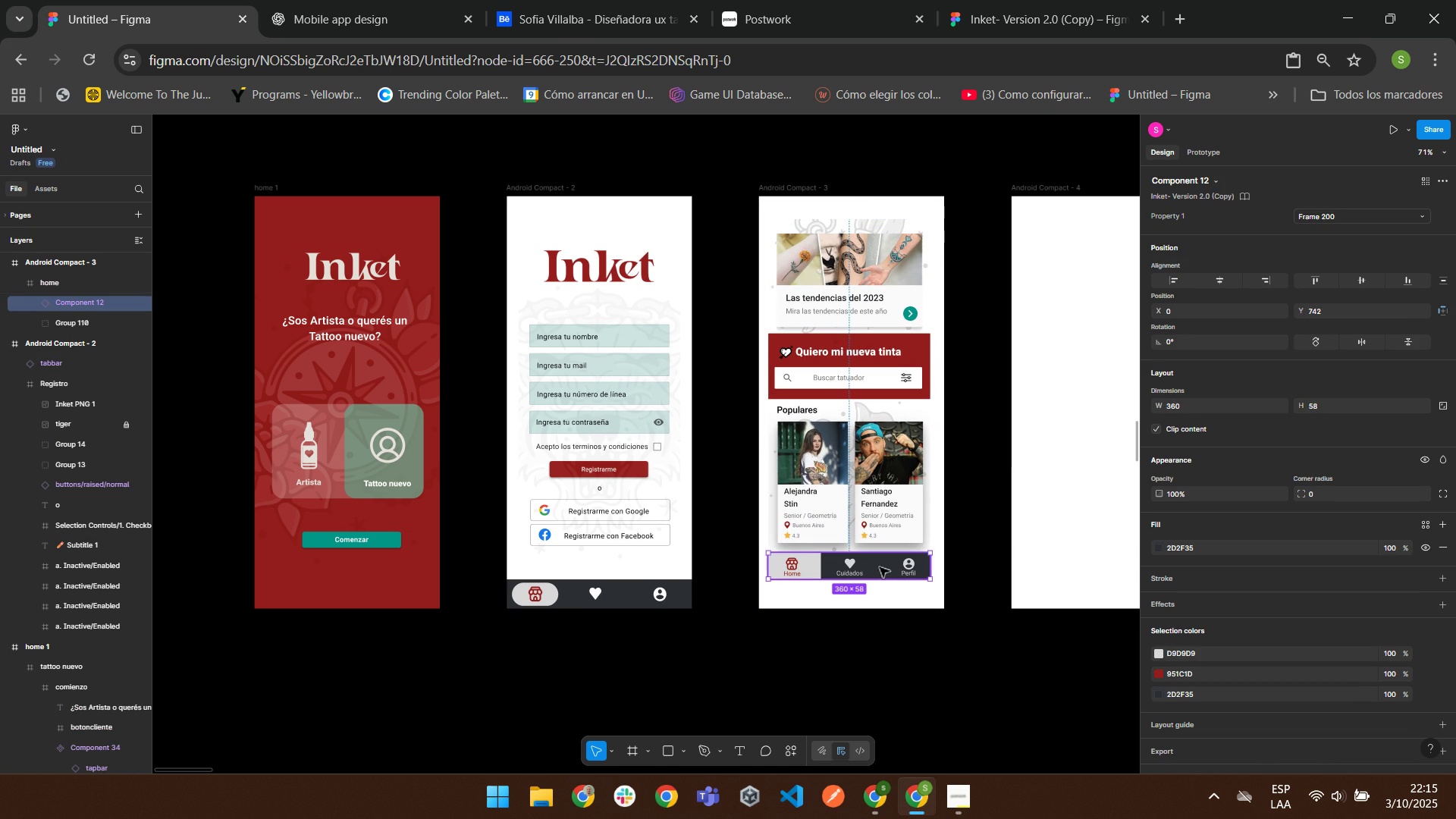 
triple_click([879, 566])
 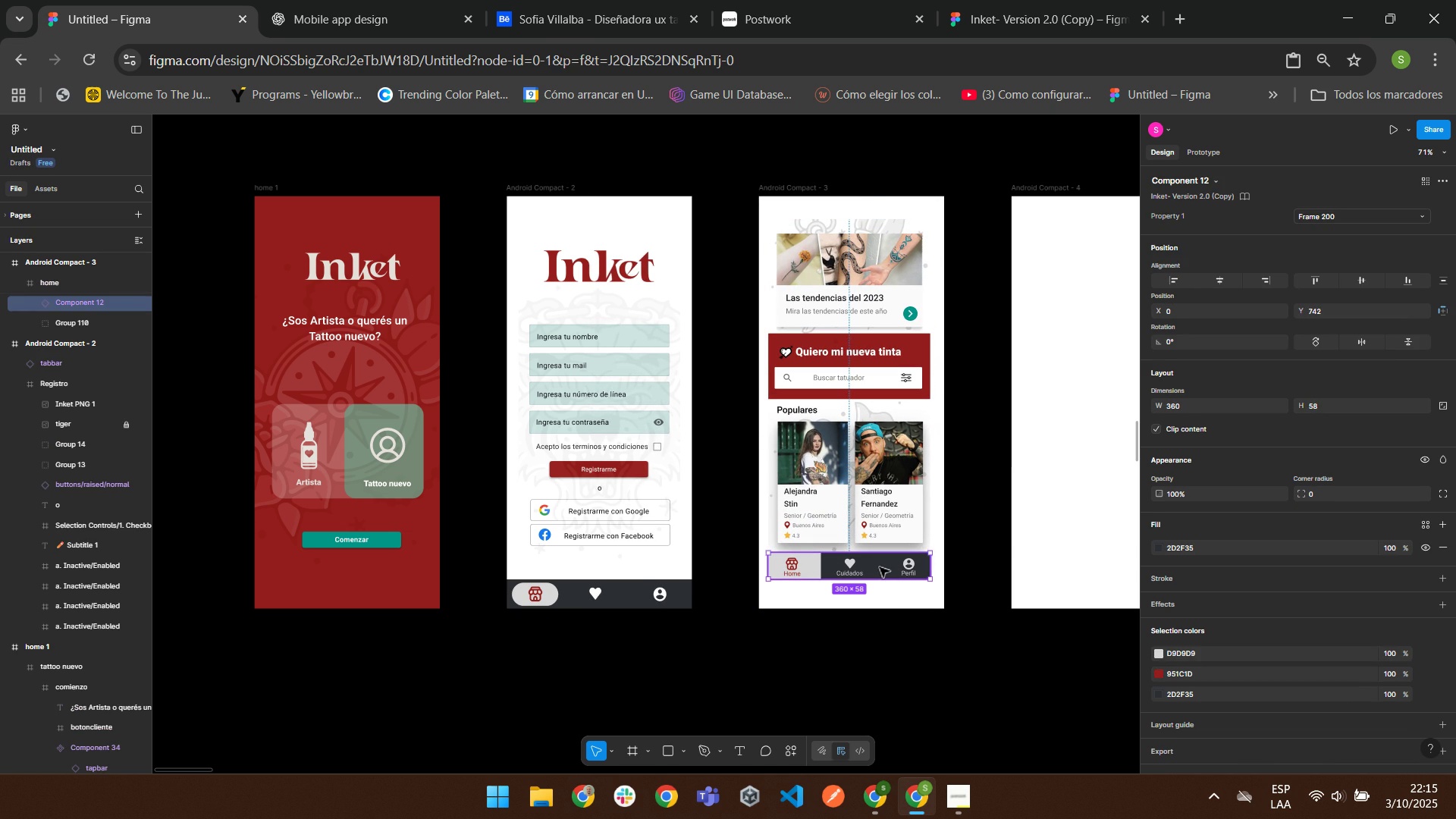 
key(Delete)
 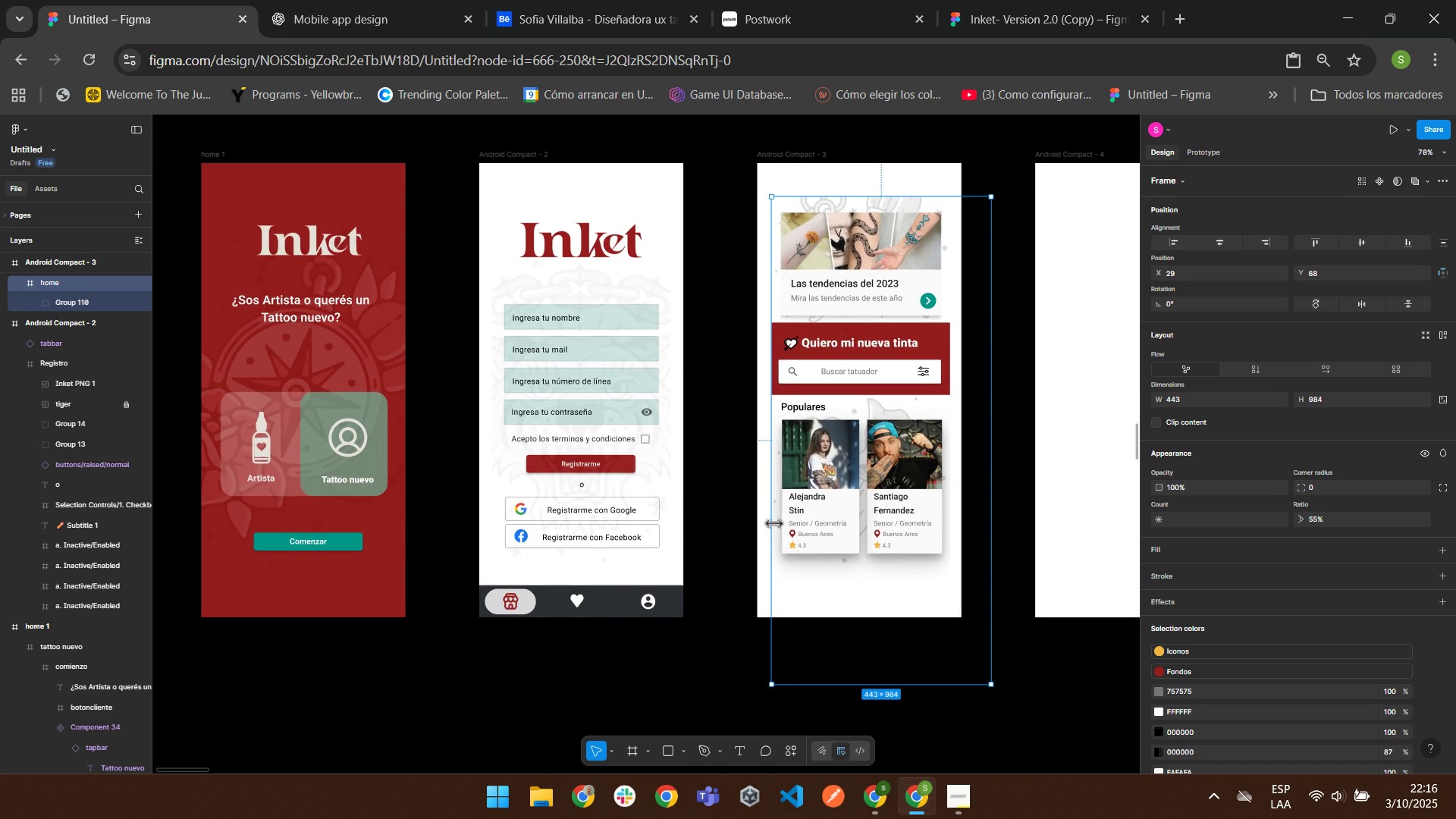 
wait(9.67)
 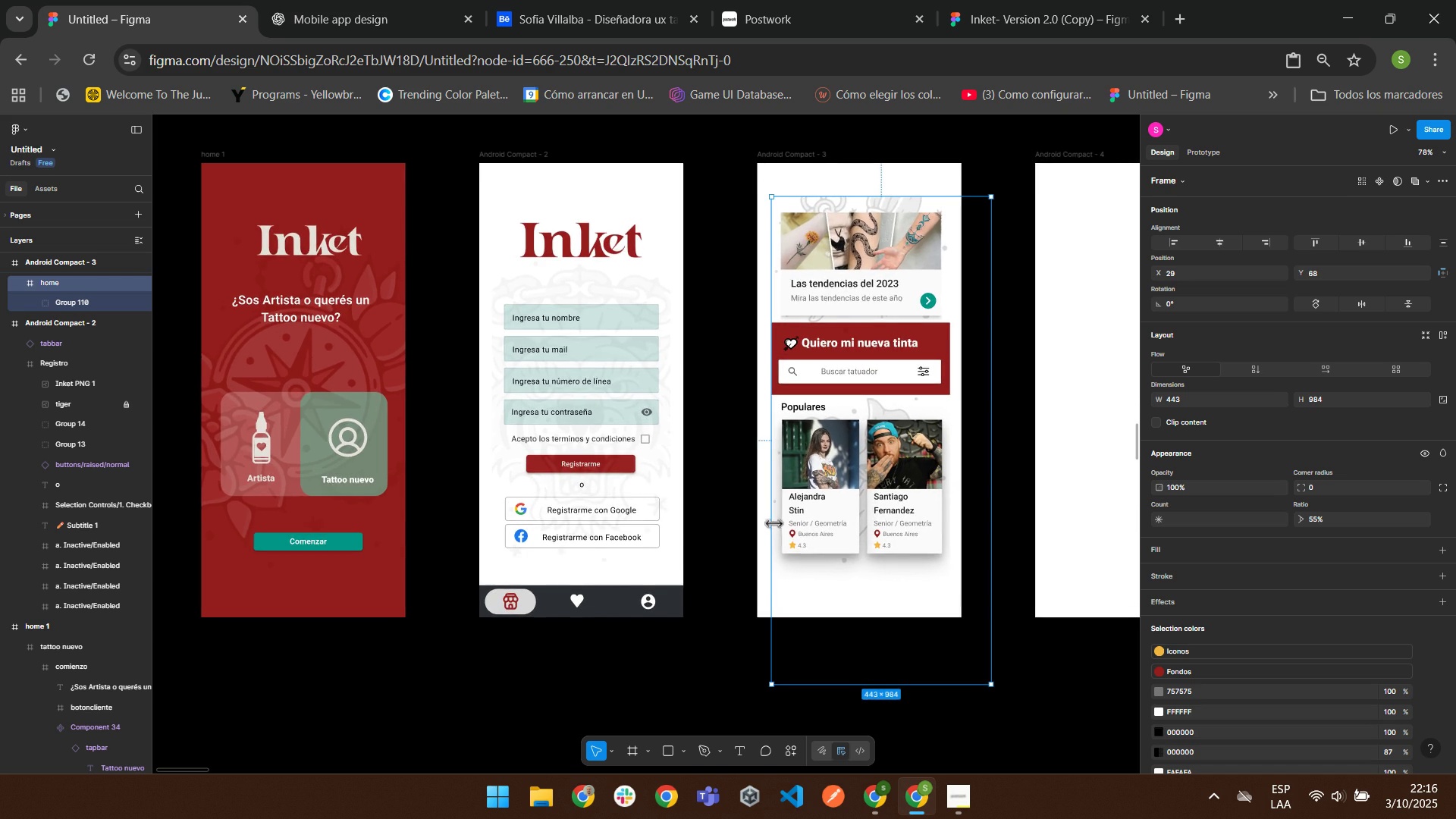 
double_click([810, 314])